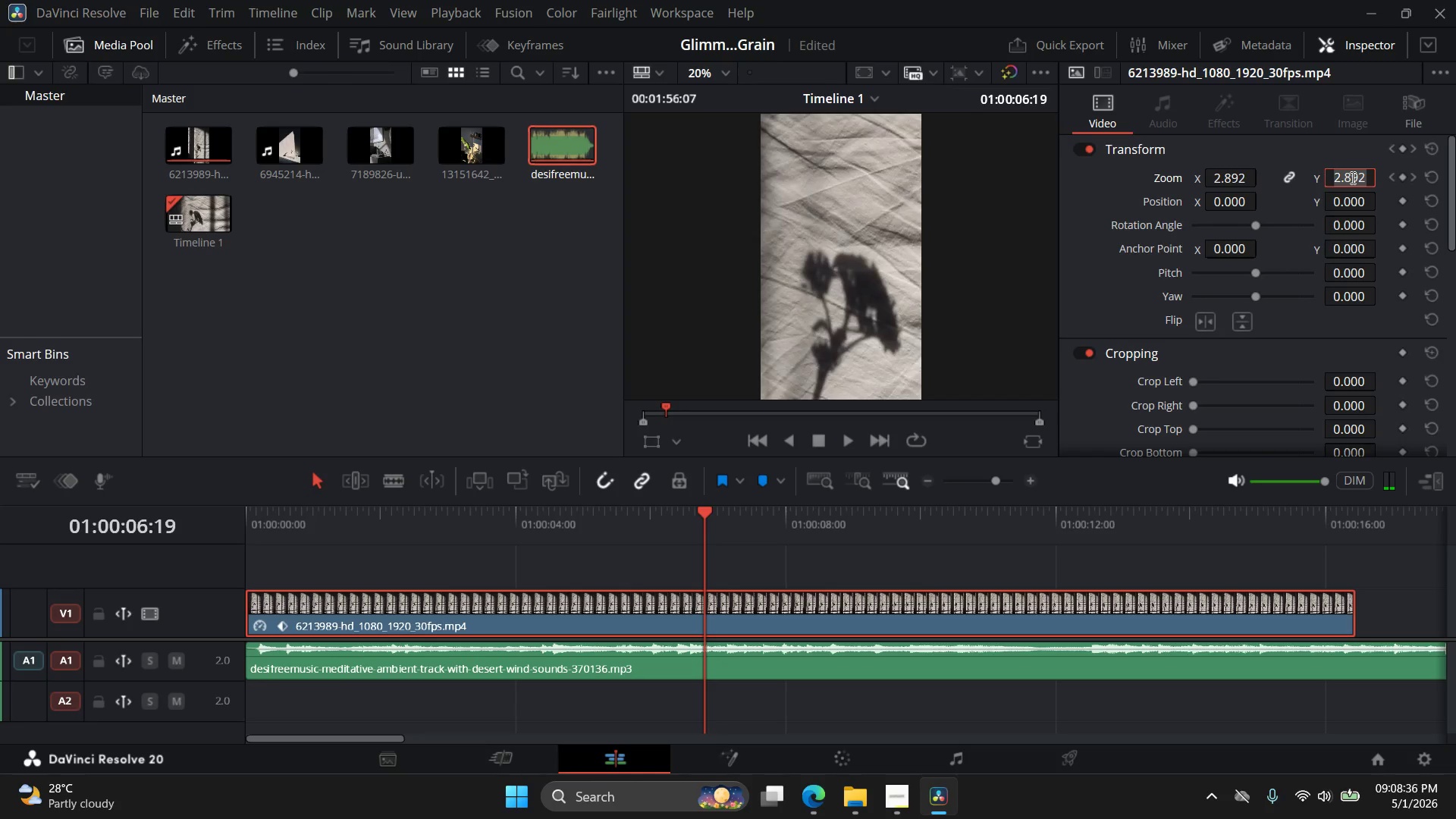 
triple_click([1351, 177])
 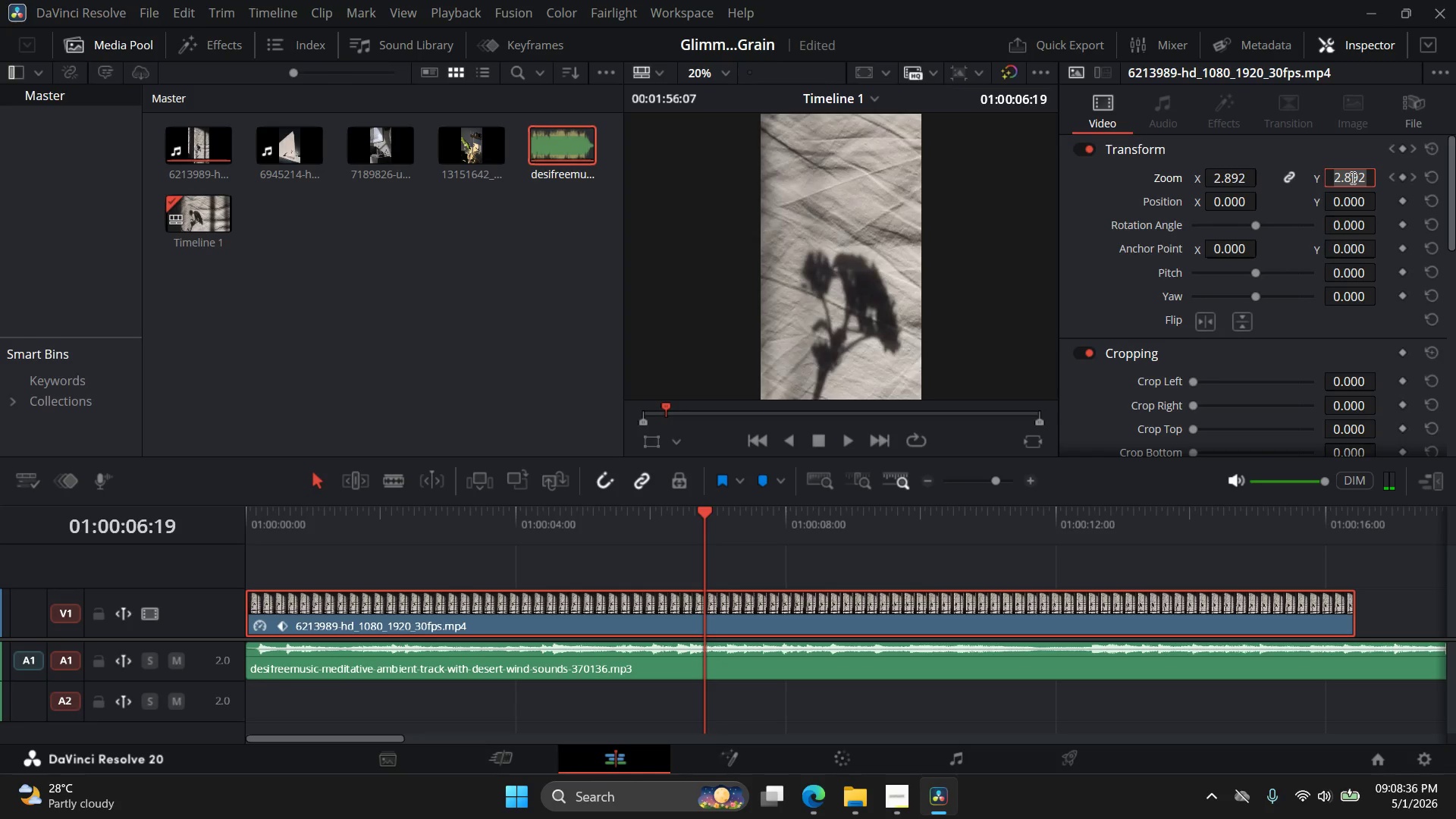 
triple_click([1351, 177])
 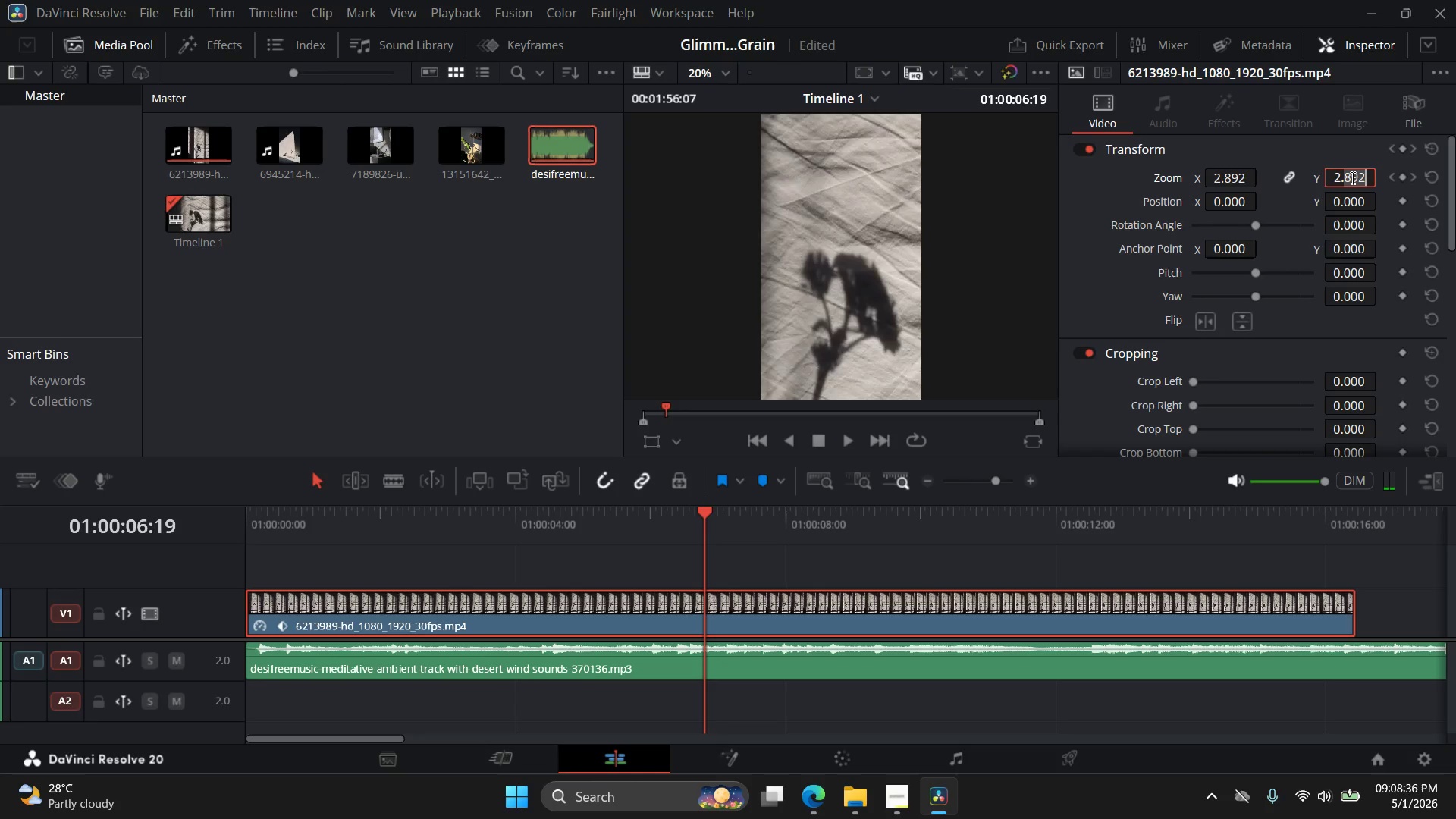 
triple_click([1360, 177])
 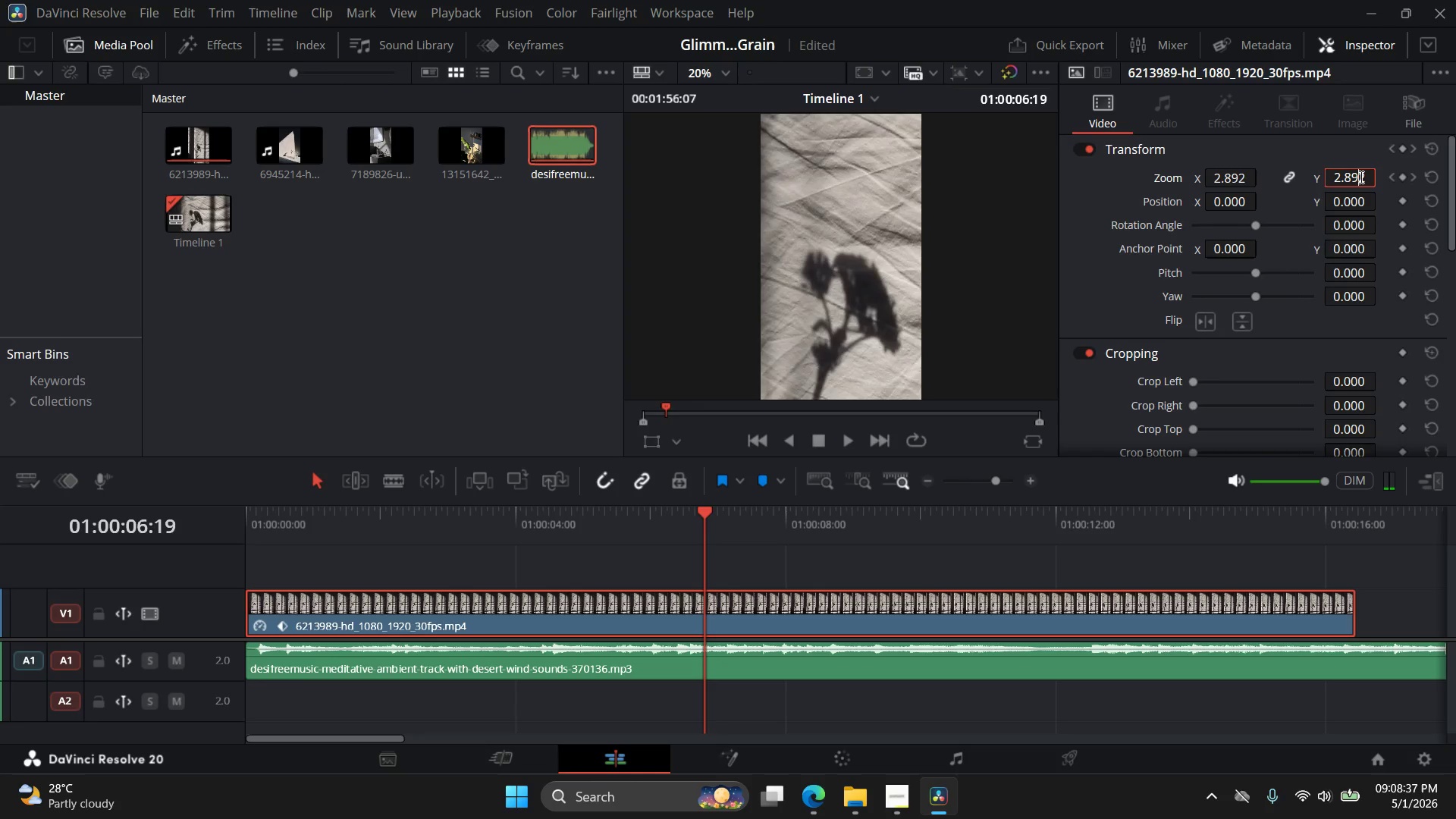 
triple_click([1360, 177])
 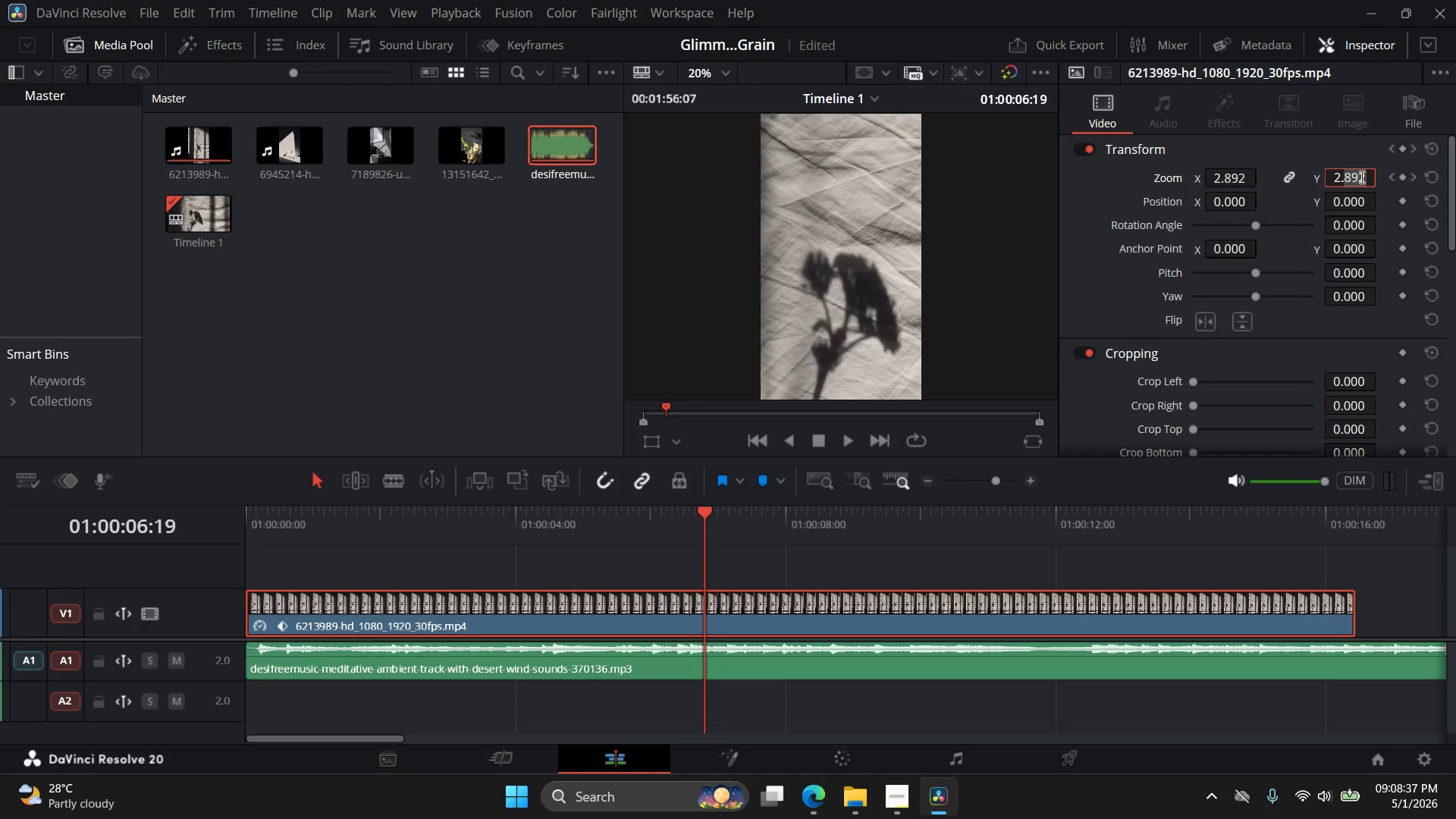 
triple_click([1360, 177])
 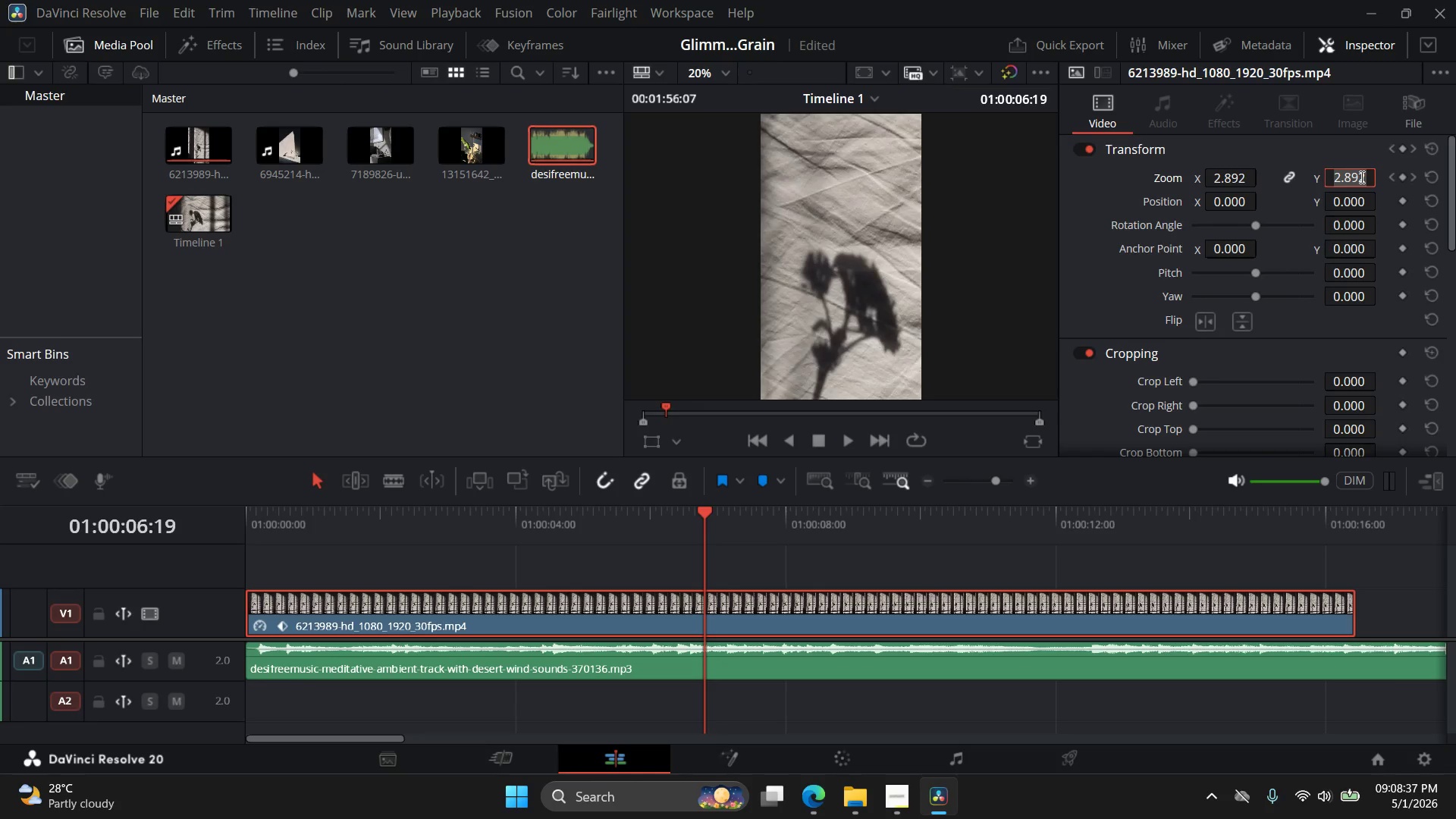 
triple_click([1360, 177])
 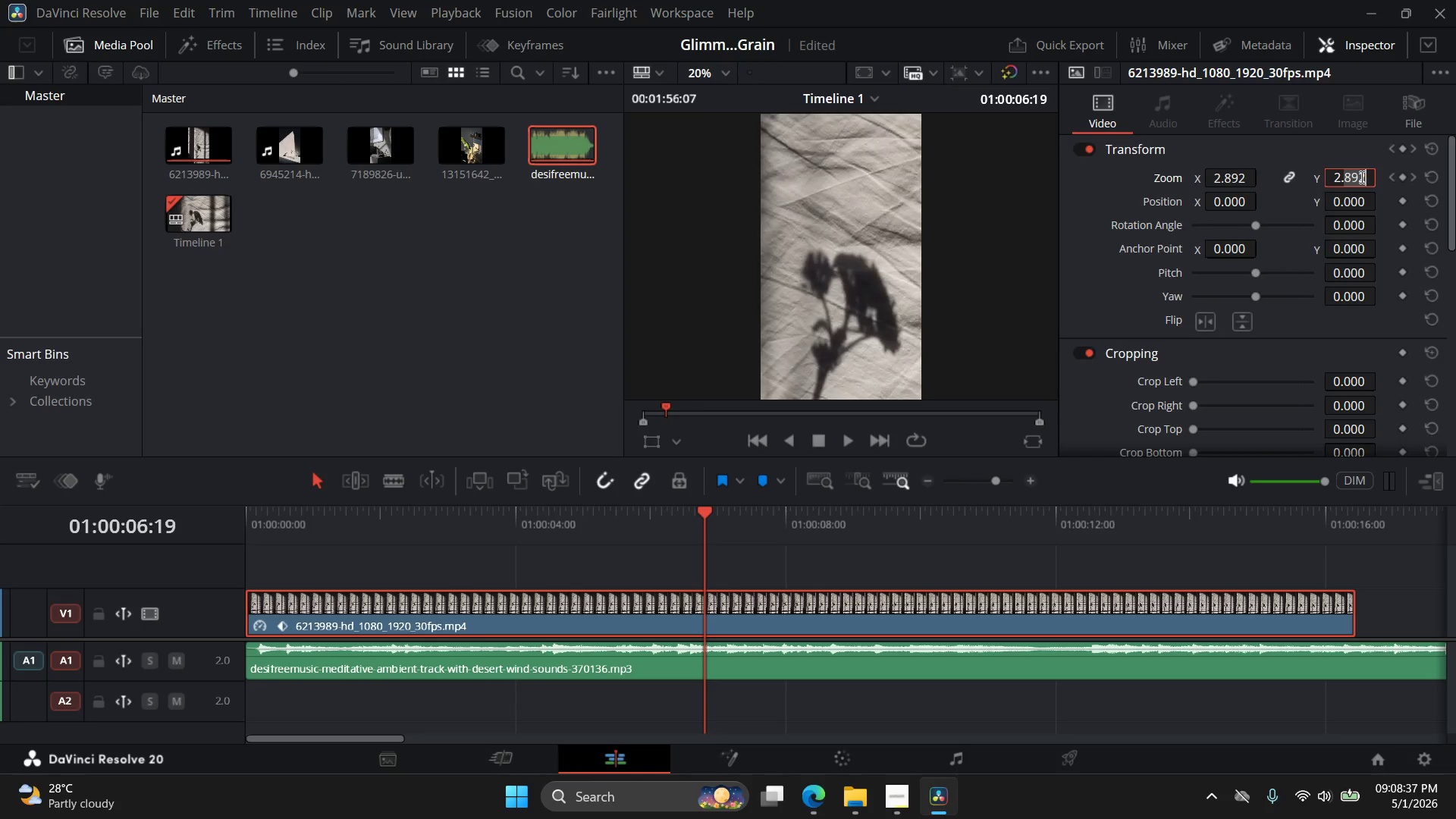 
triple_click([1360, 177])
 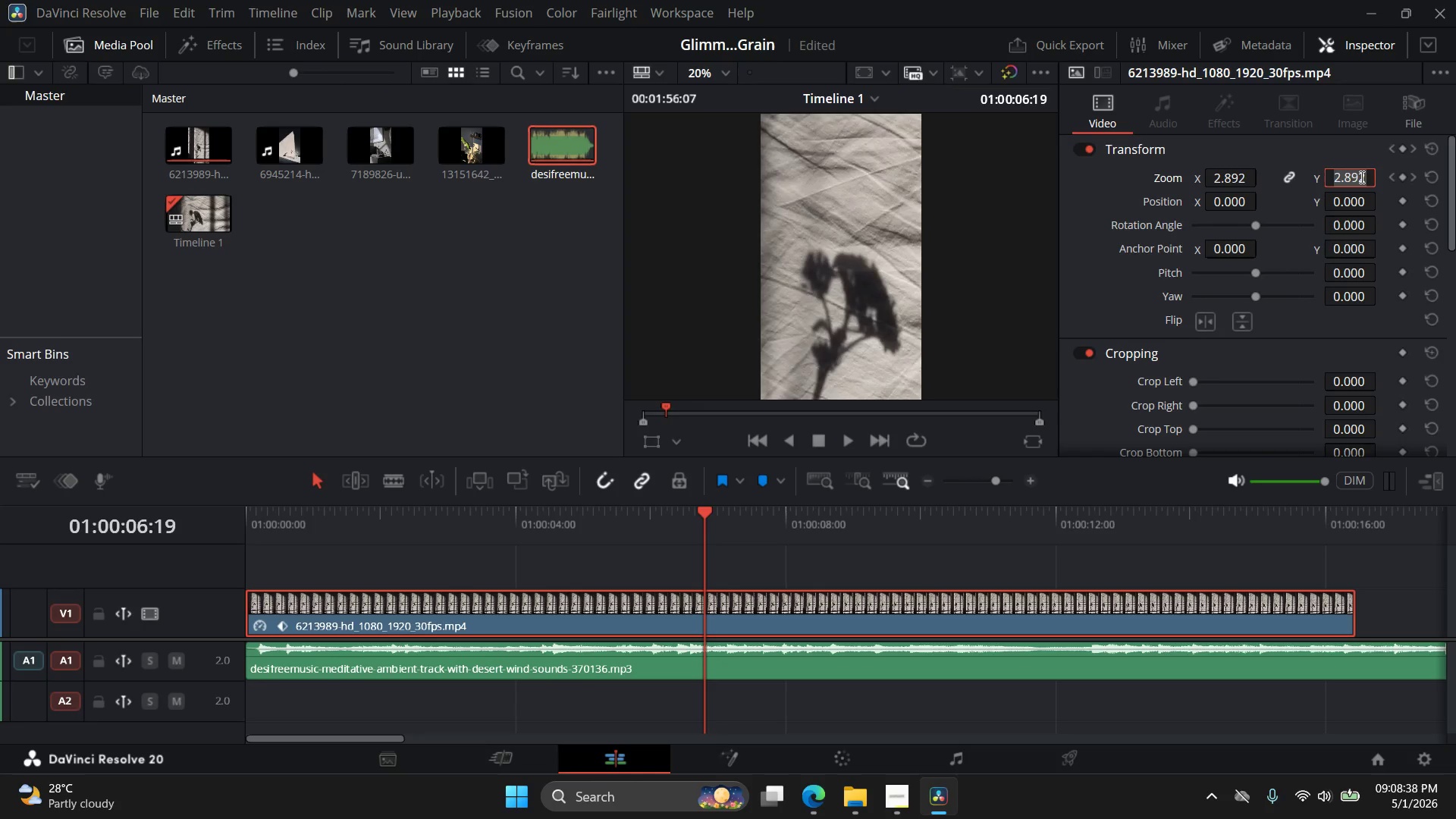 
key(3)
 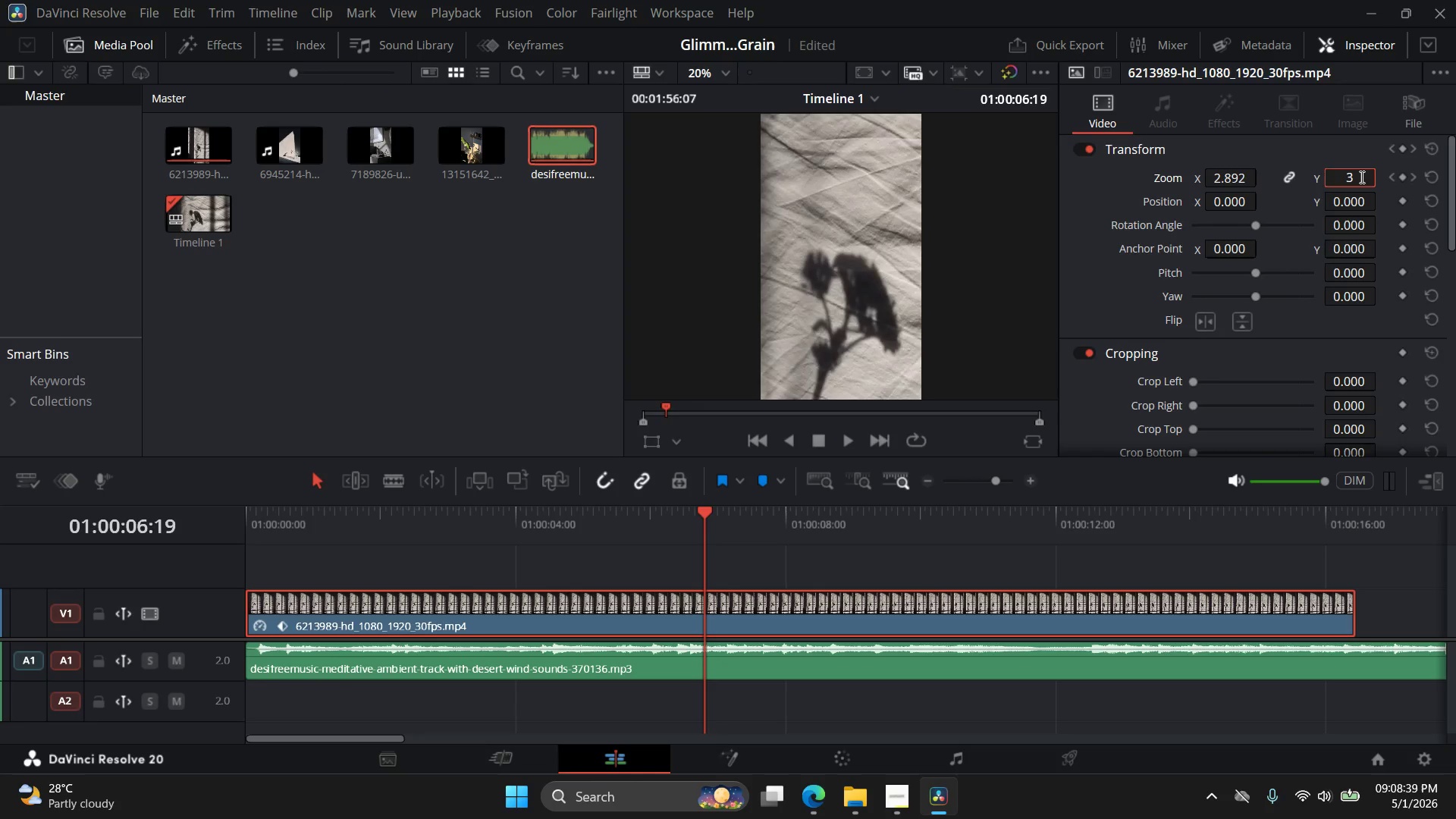 
key(Enter)
 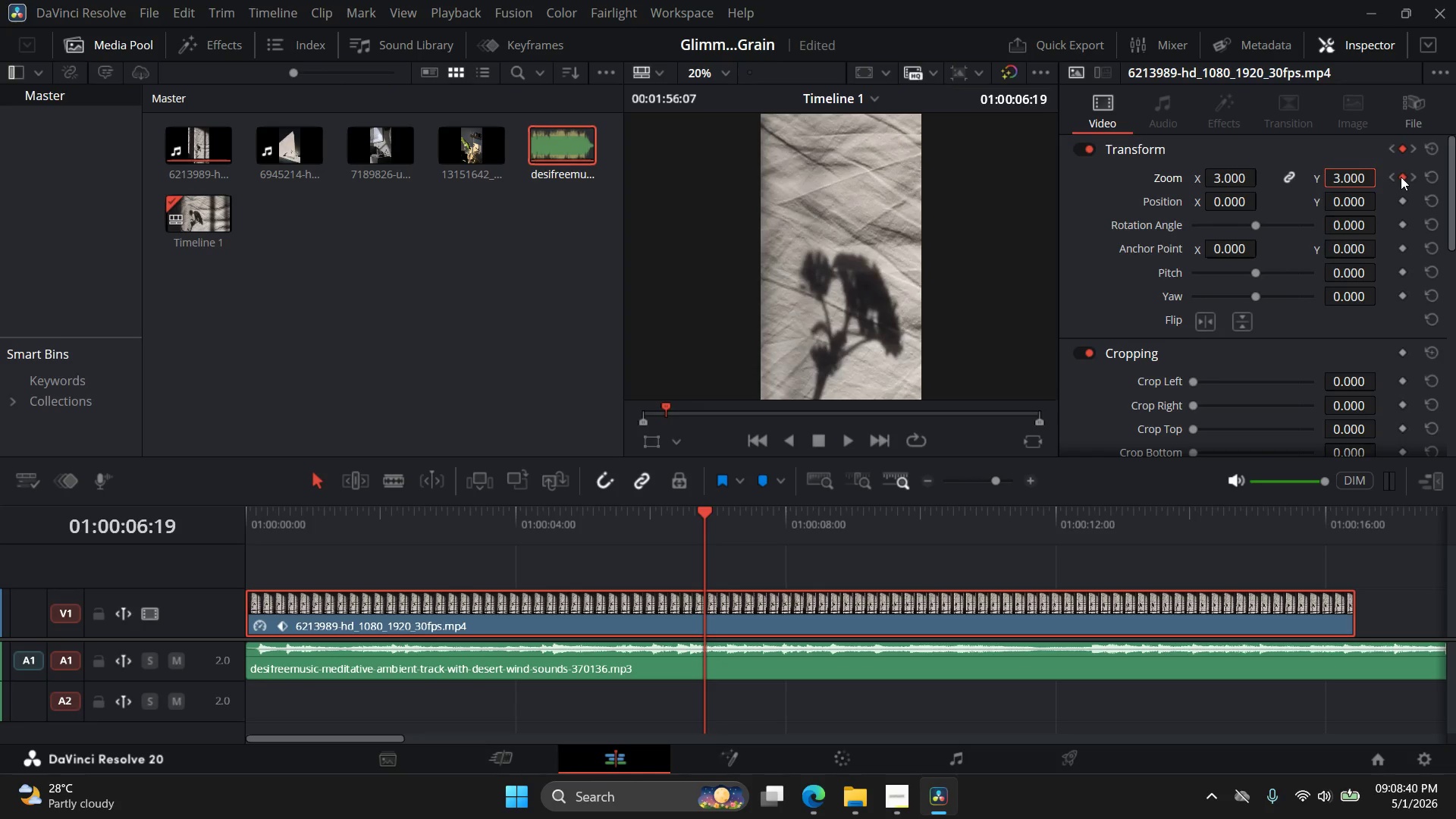 
right_click([1401, 177])
 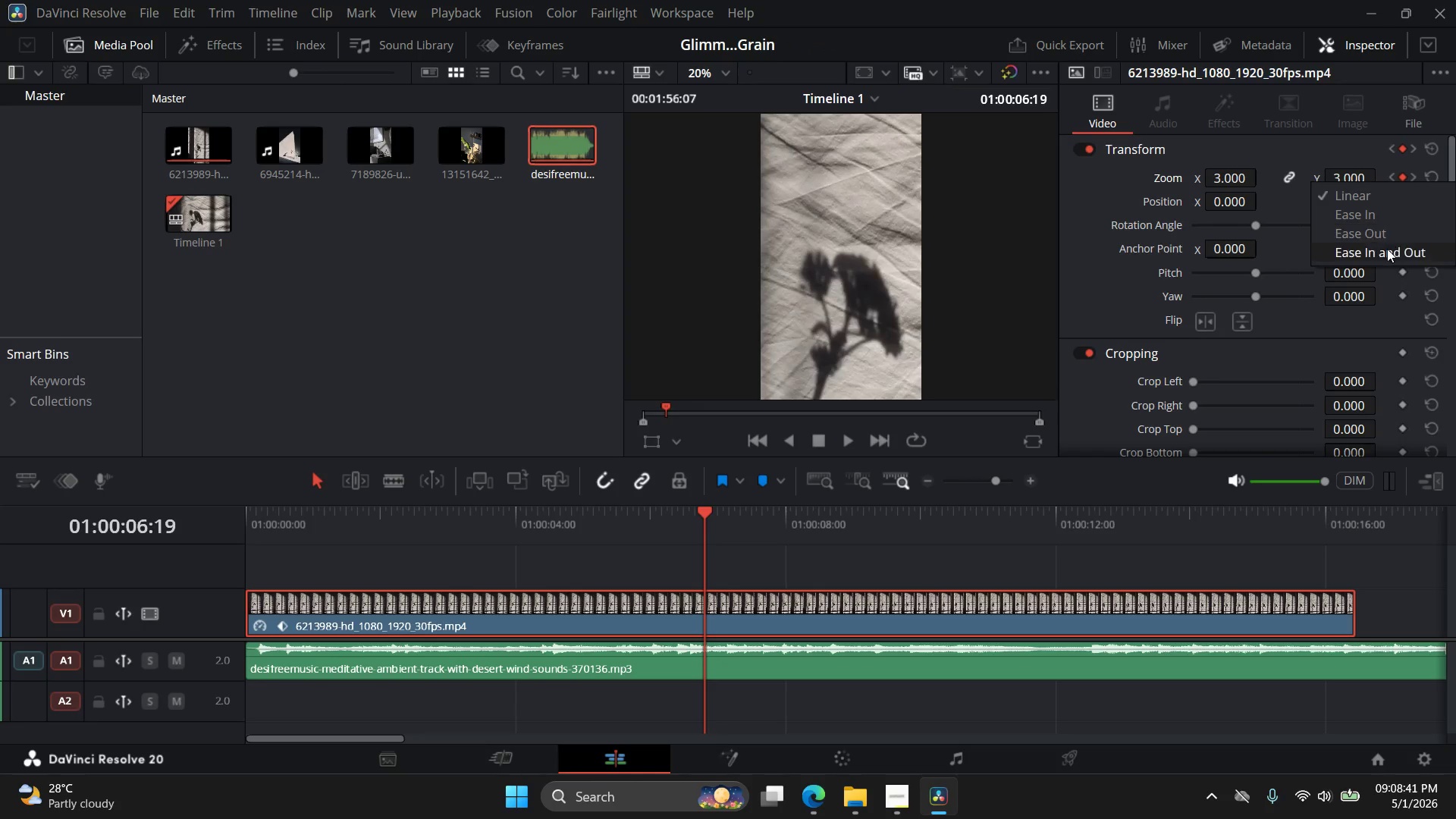 
left_click([1387, 249])
 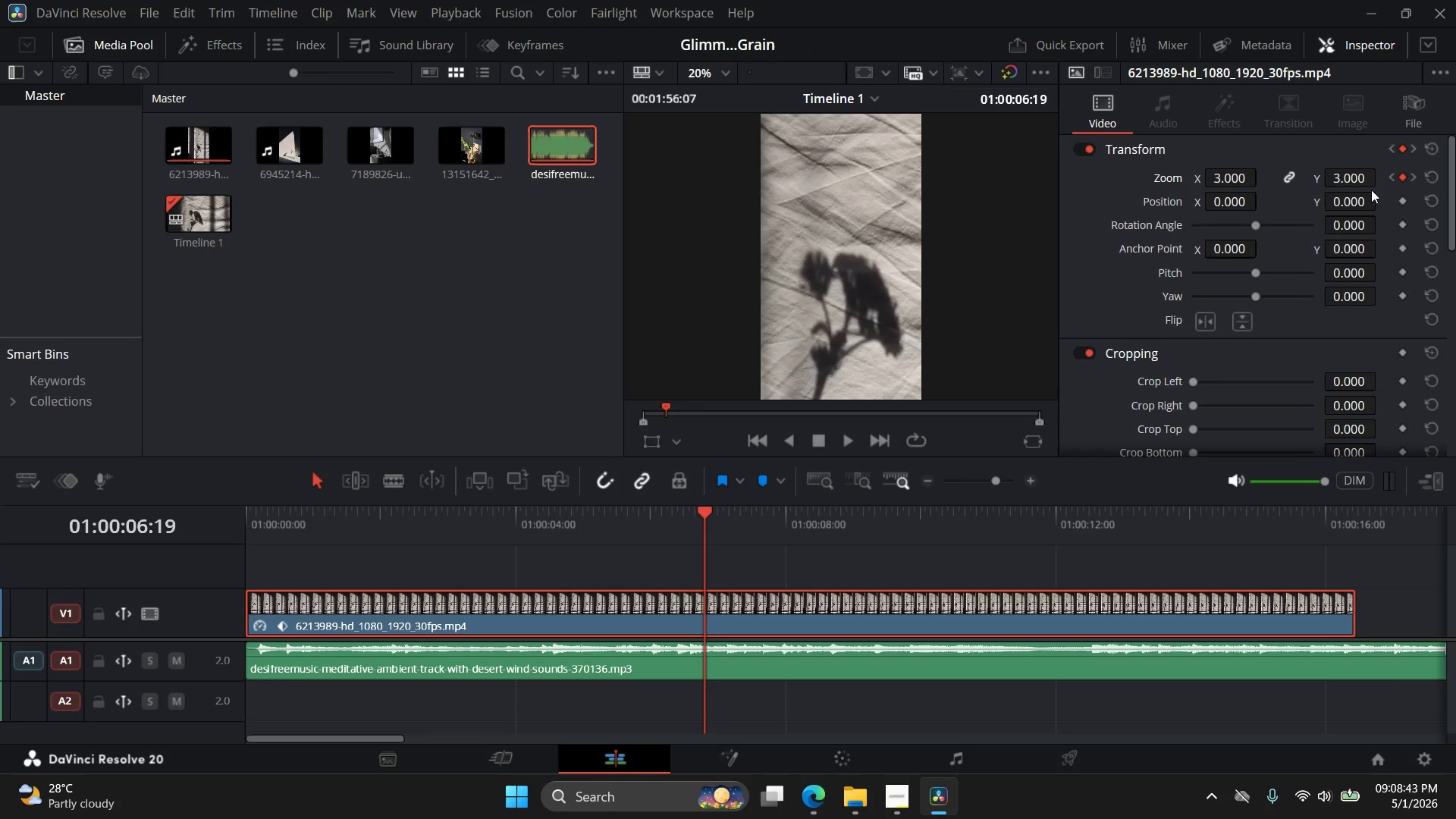 
left_click([1391, 177])
 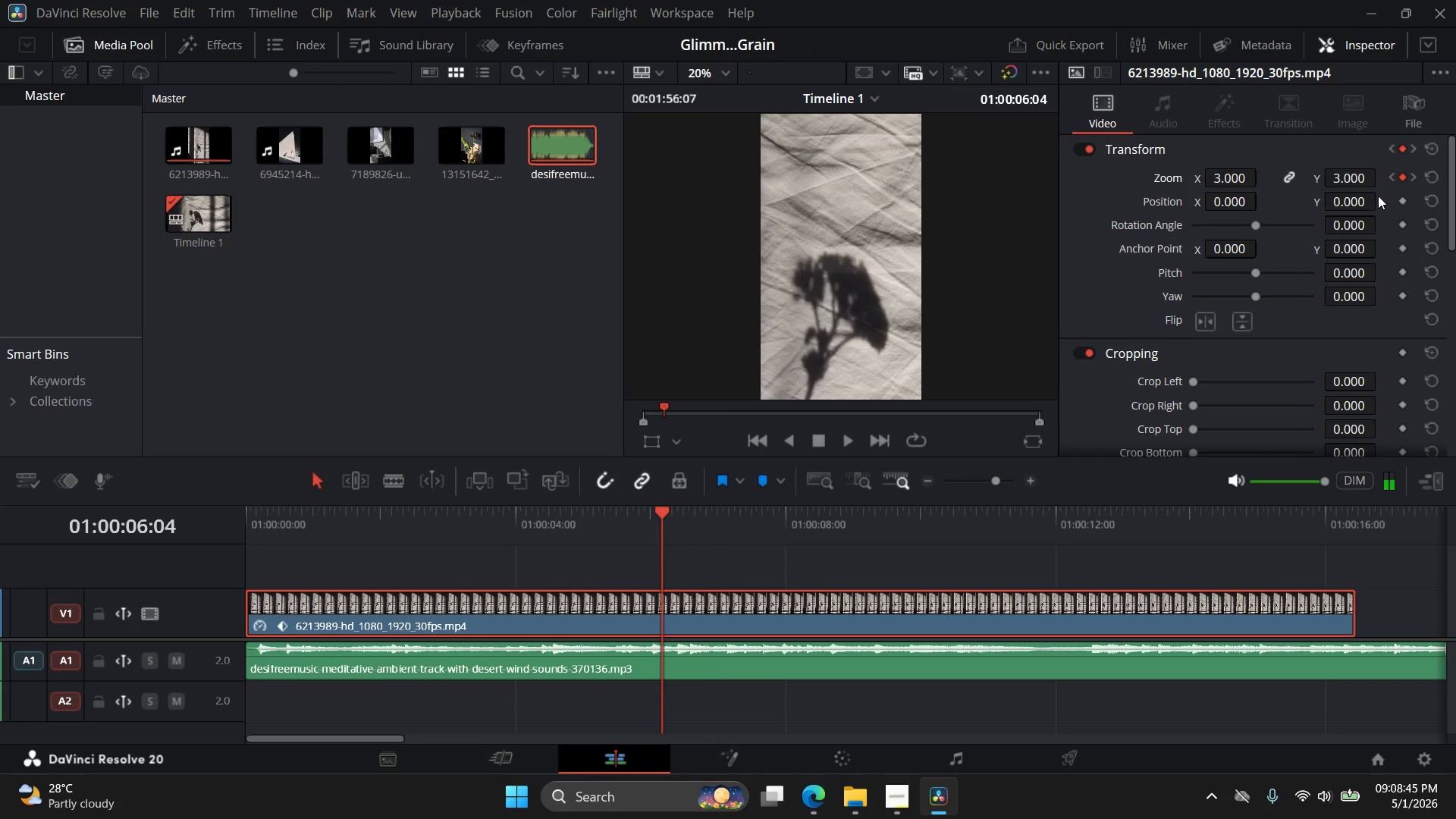 
left_click([1399, 174])
 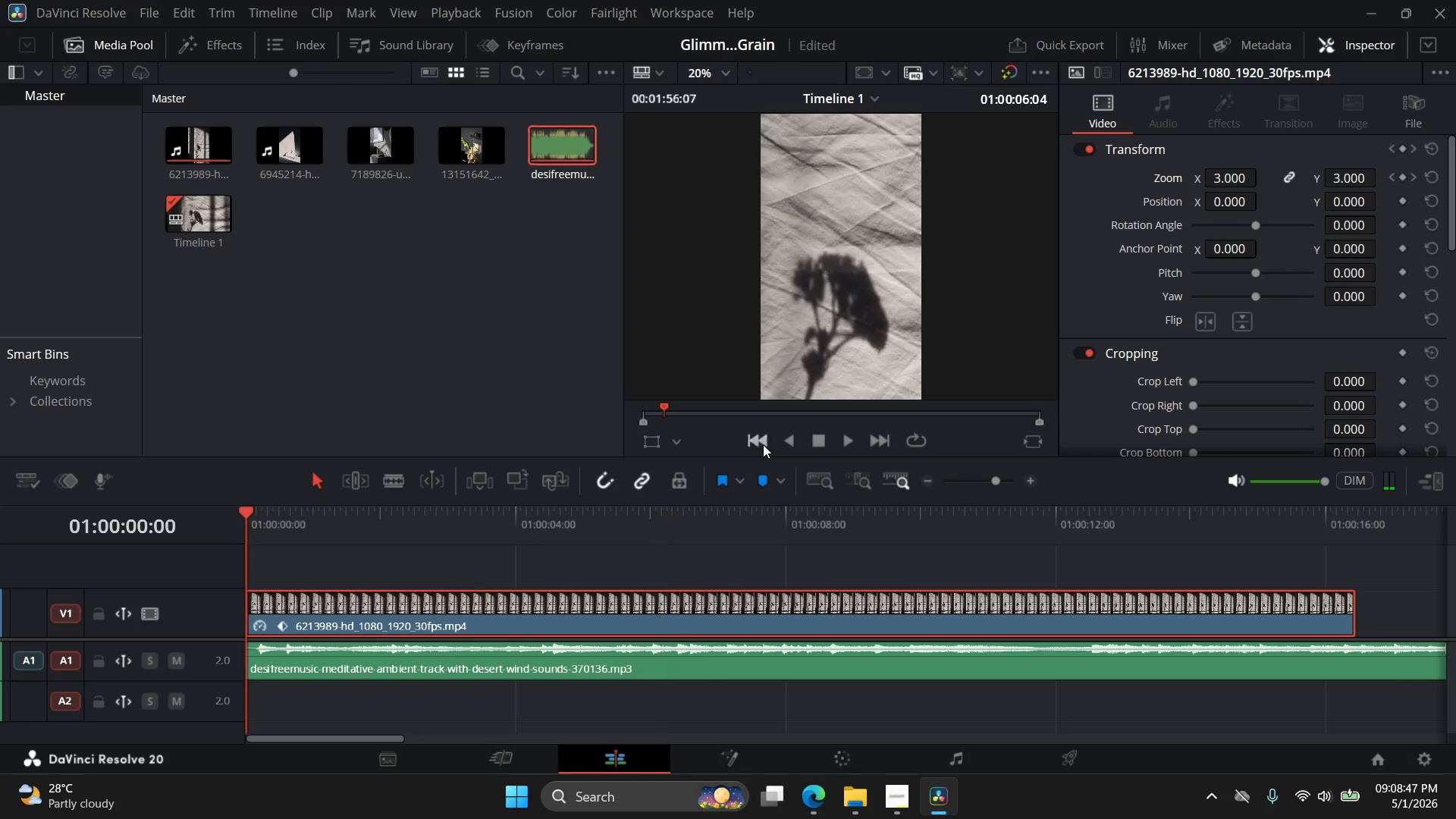 
left_click([852, 440])
 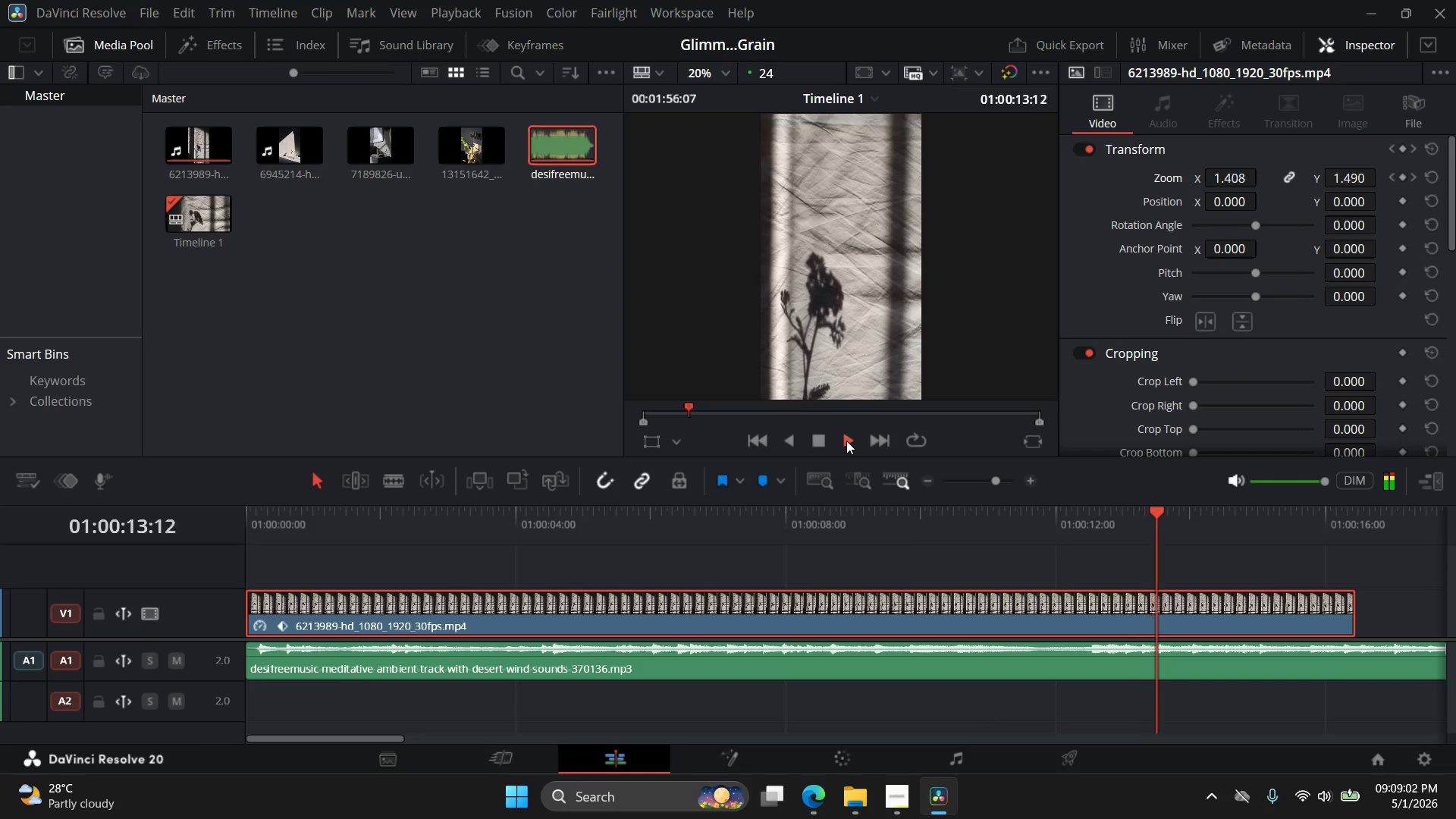 
wait(18.7)
 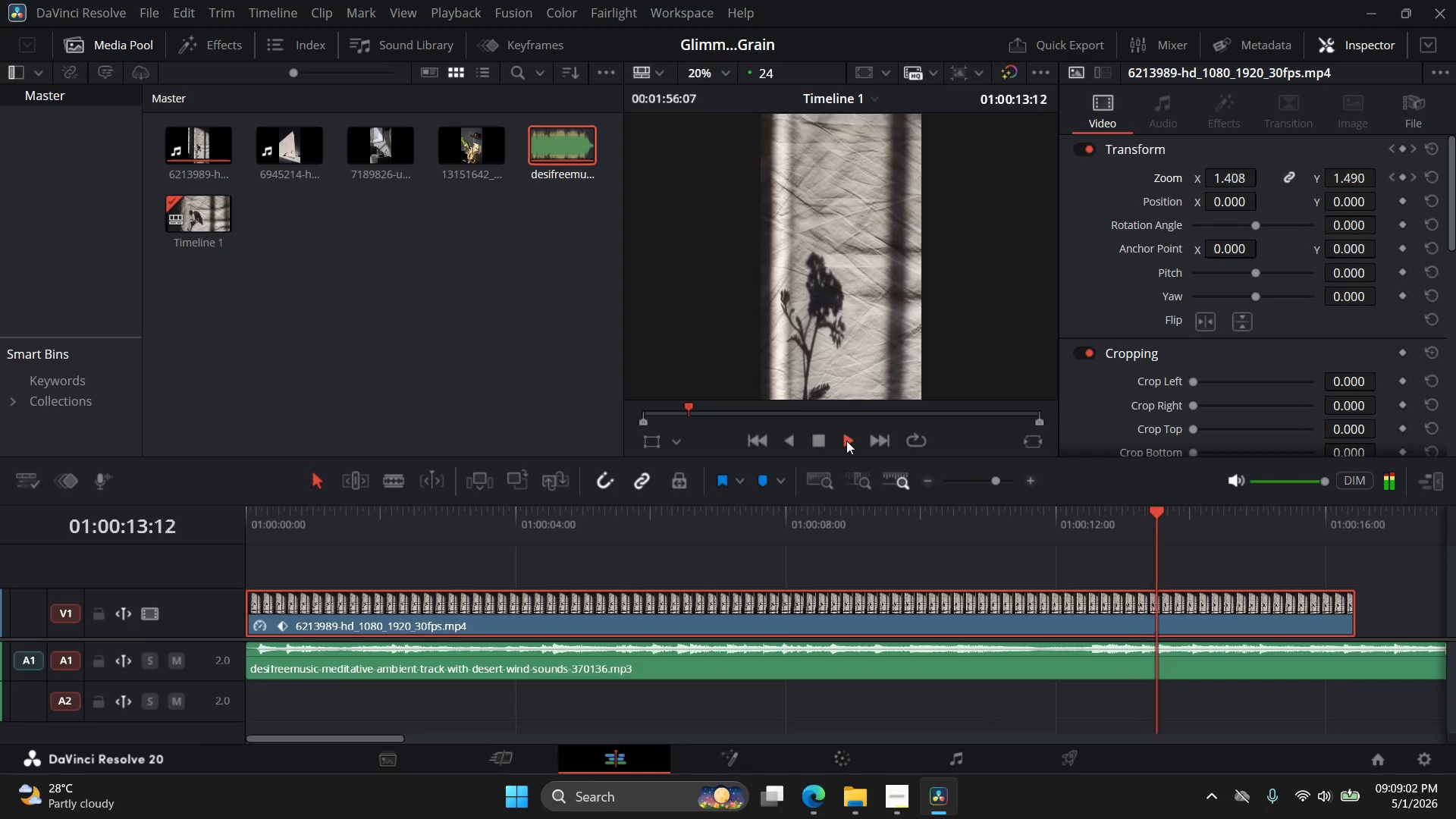 
left_click([1111, 111])
 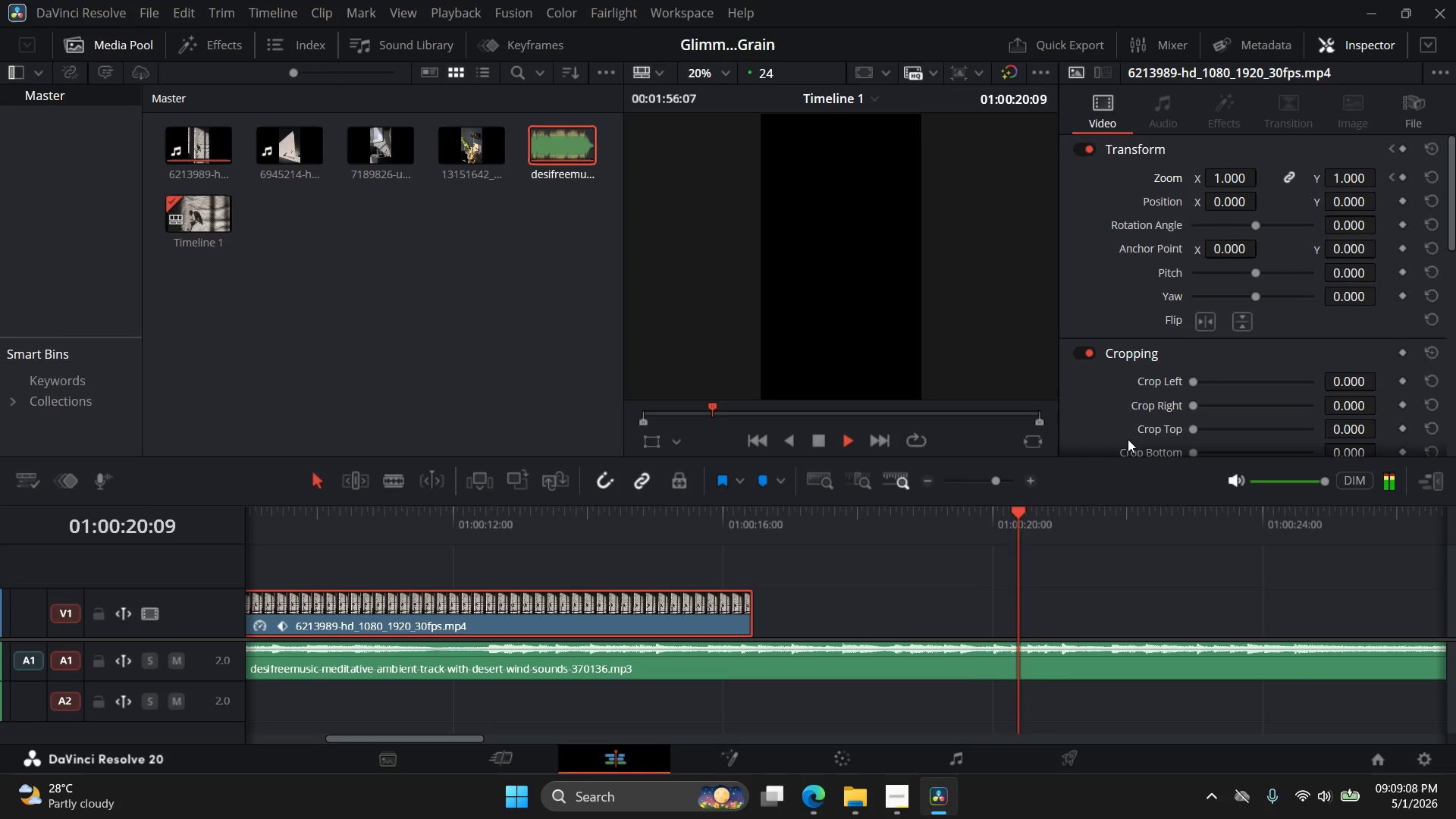 
left_click_drag(start_coordinate=[1064, 511], to_coordinate=[1348, 581])
 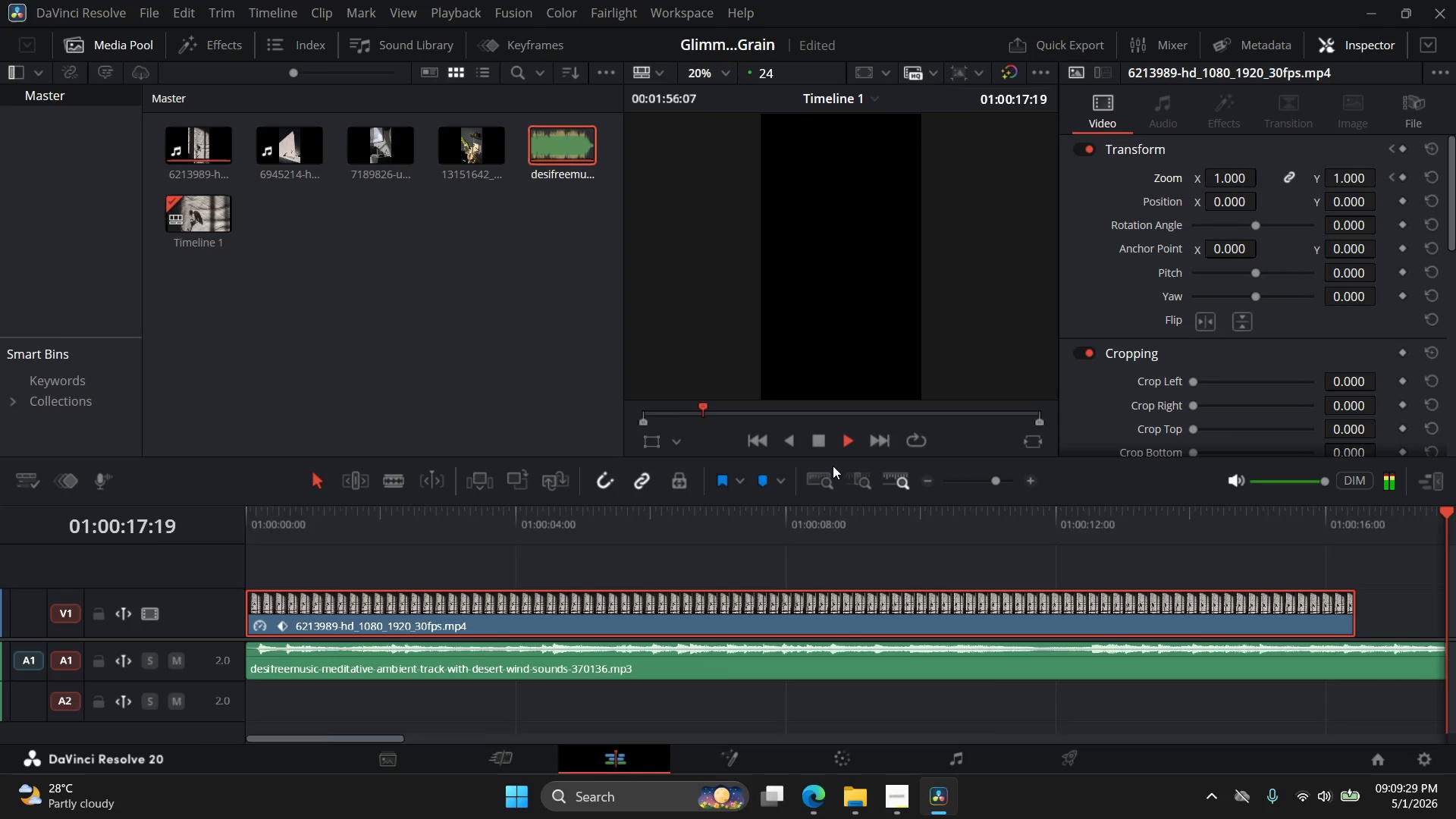 
left_click([812, 441])
 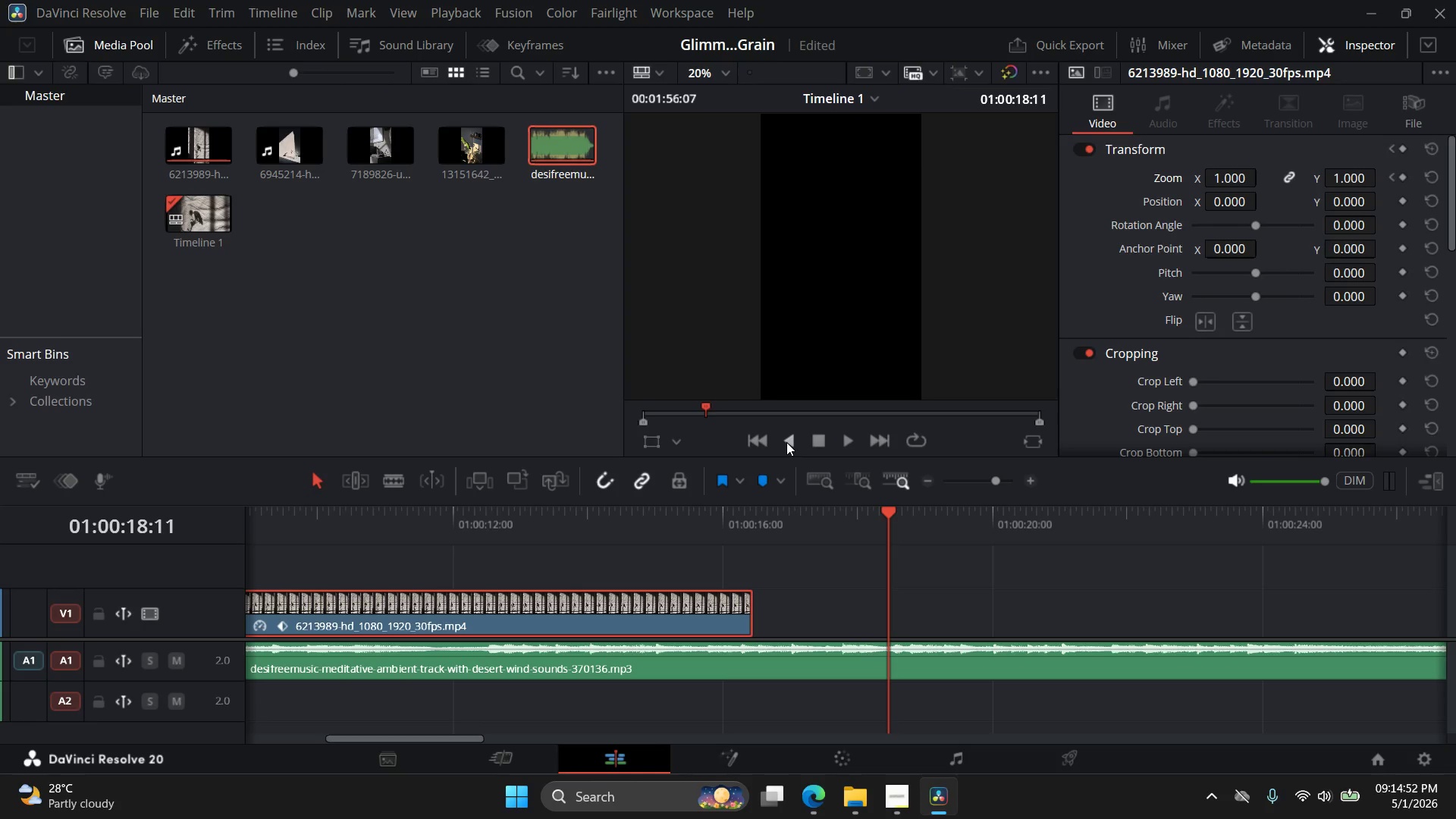 
wait(328.02)
 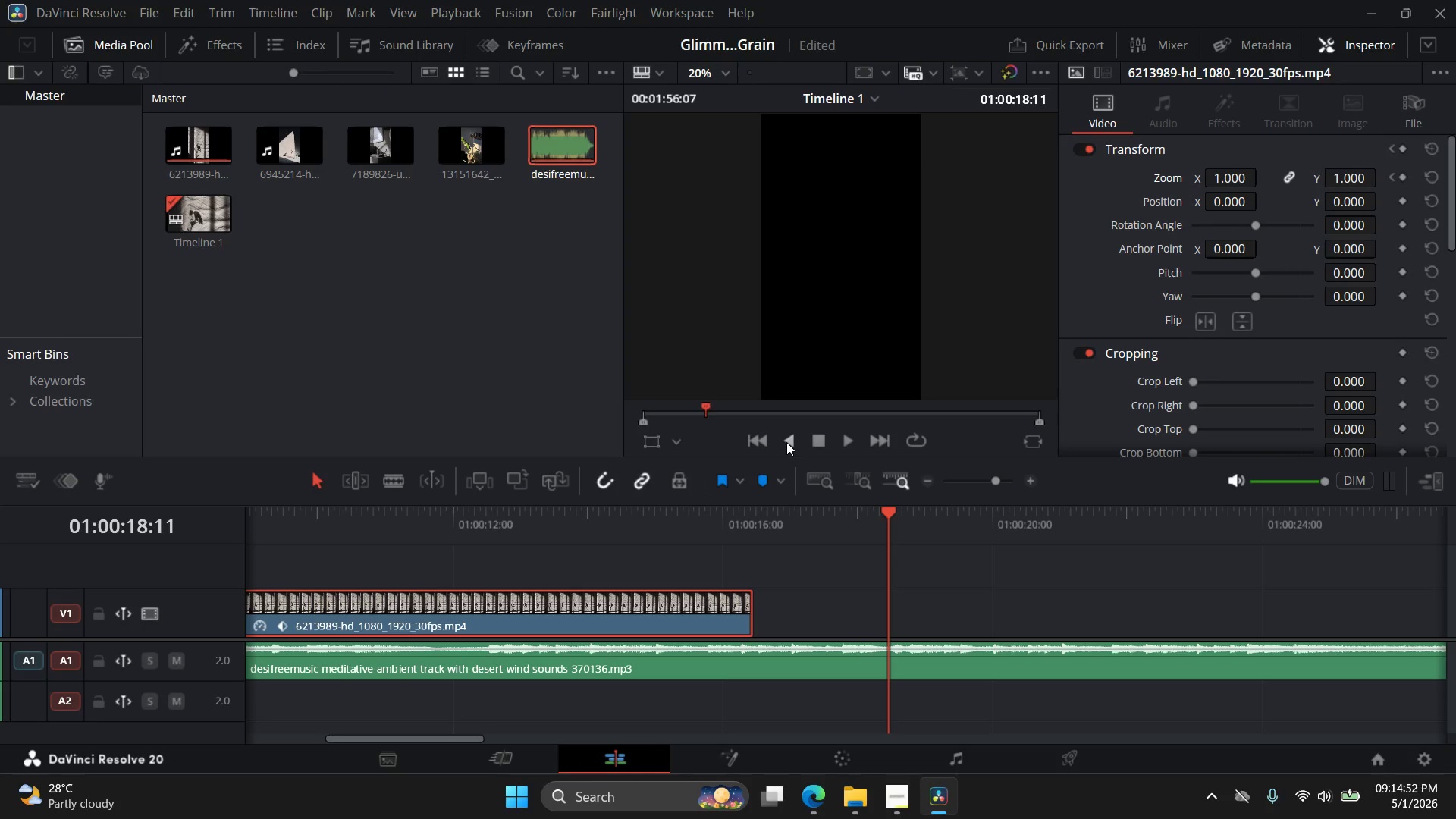 
left_click([847, 761])
 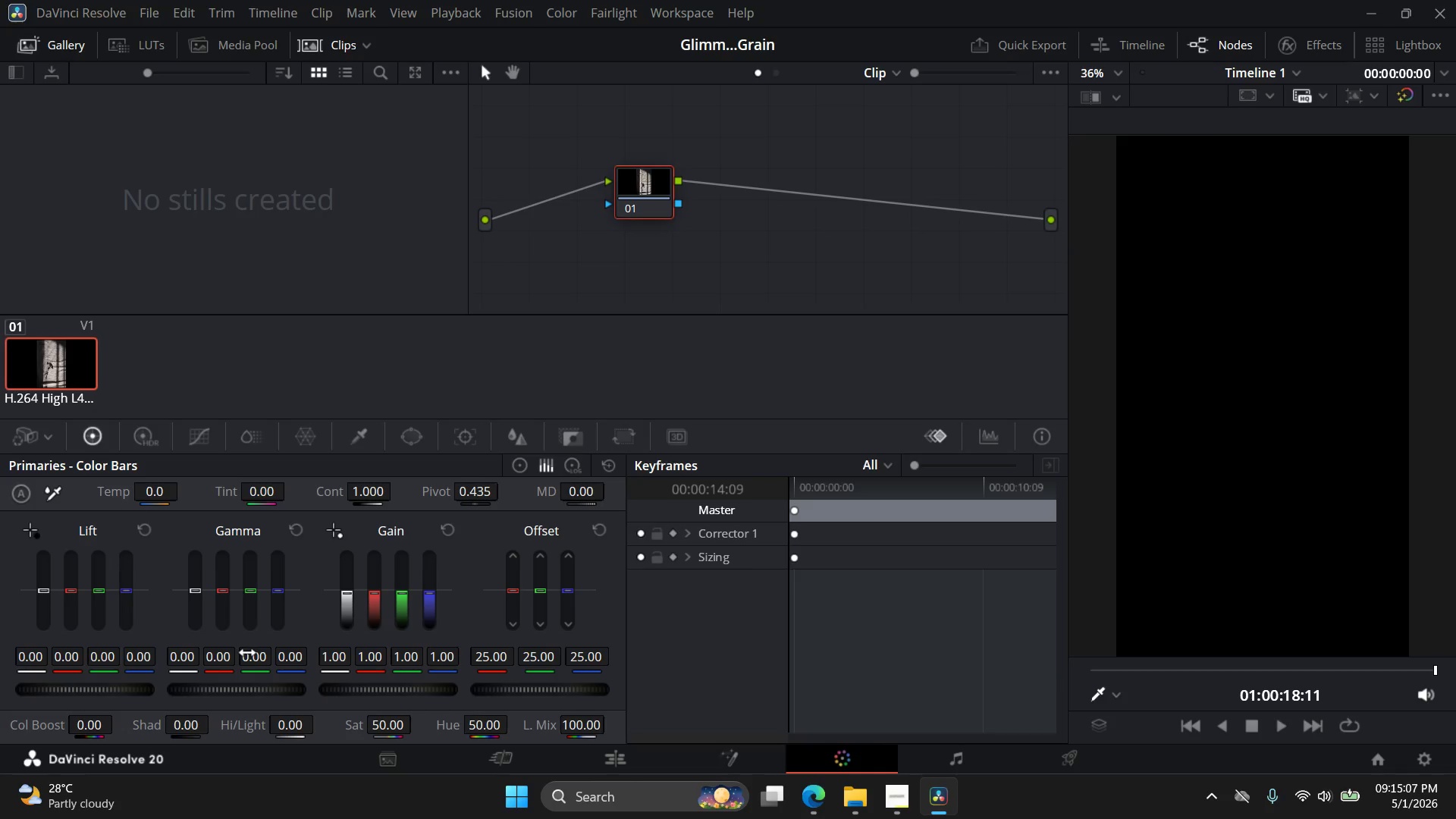 
wait(15.05)
 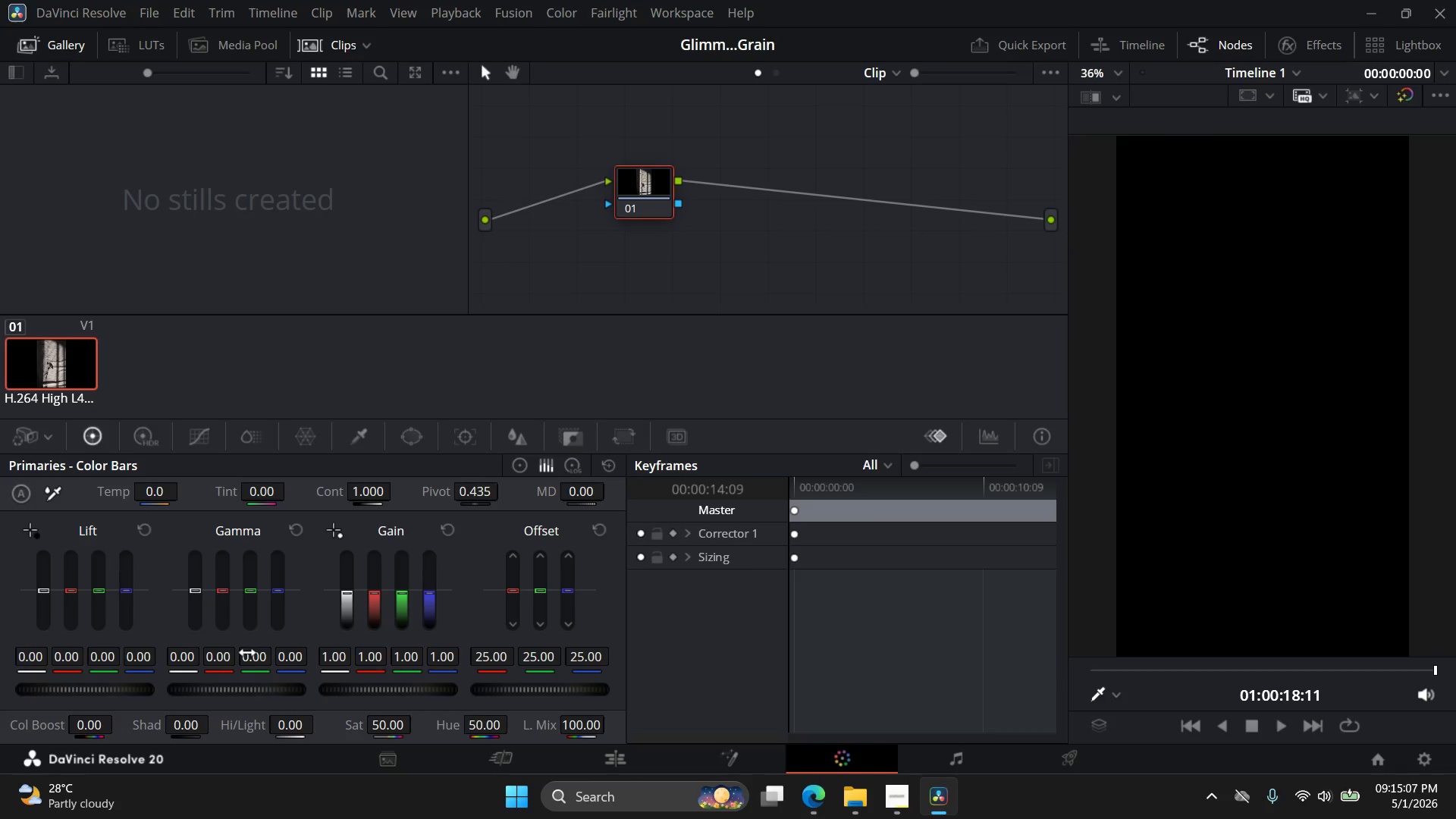 
left_click_drag(start_coordinate=[148, 723], to_coordinate=[170, 726])
 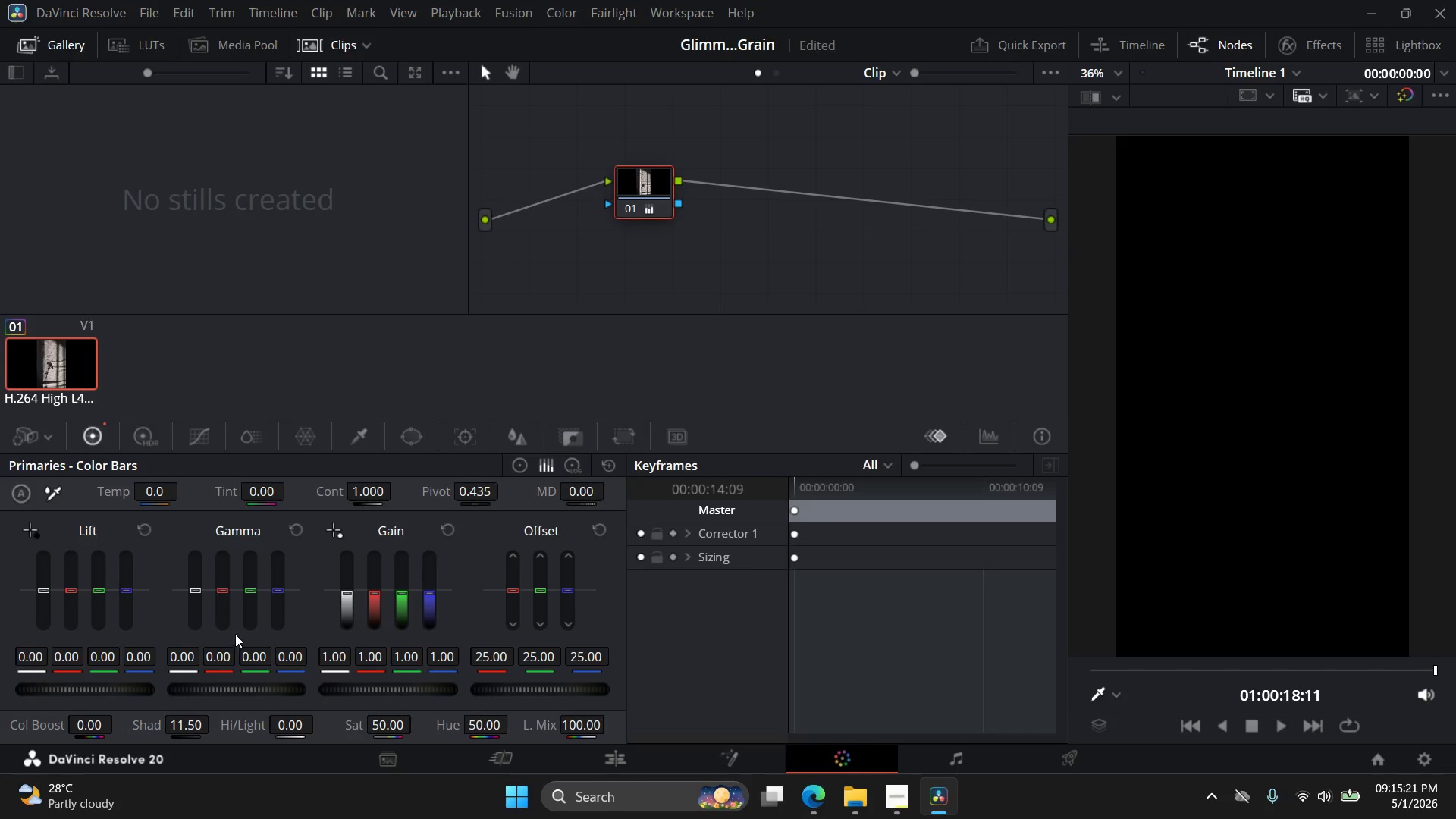 
wait(12.11)
 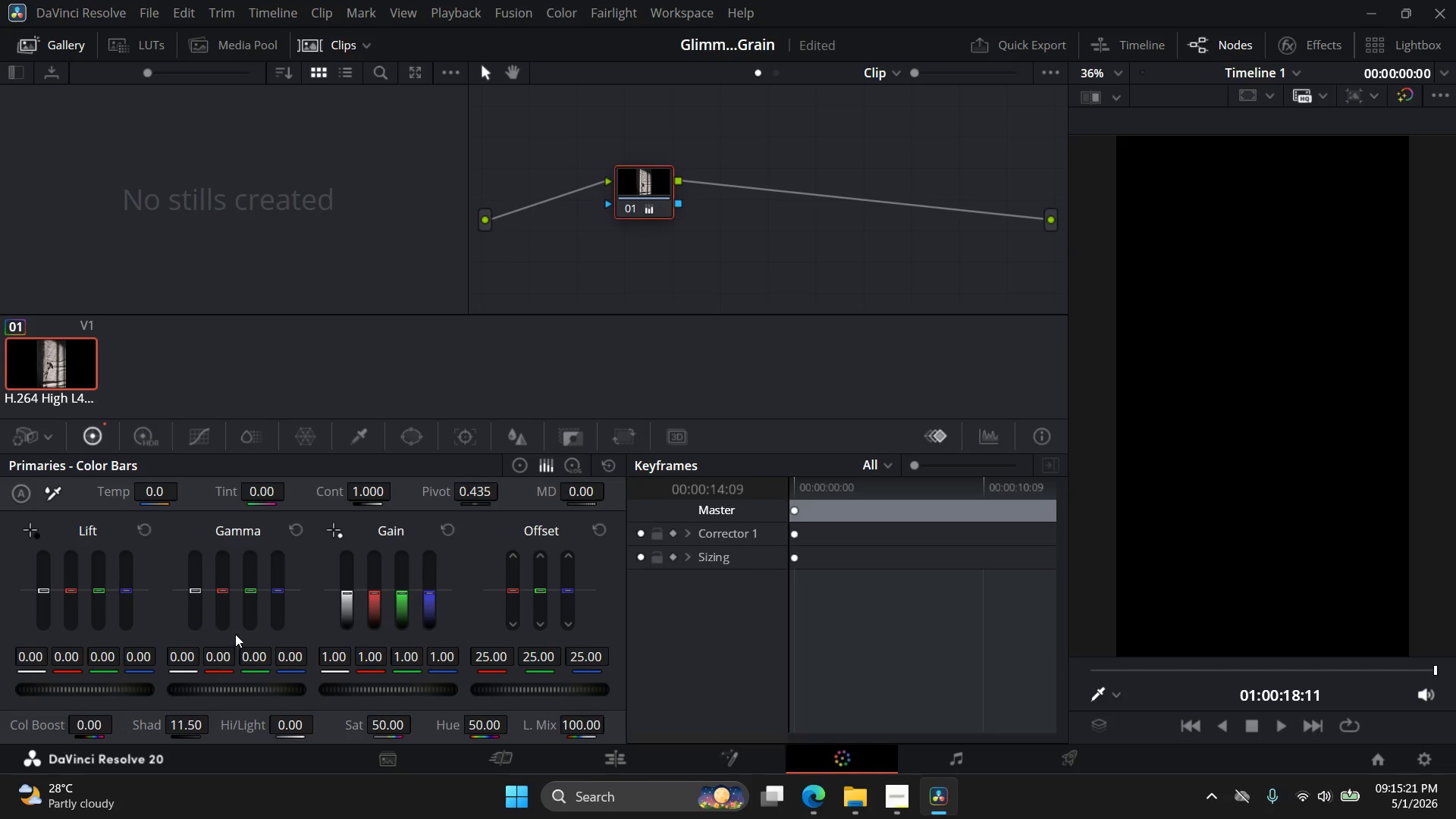 
left_click_drag(start_coordinate=[548, 202], to_coordinate=[555, 221])
 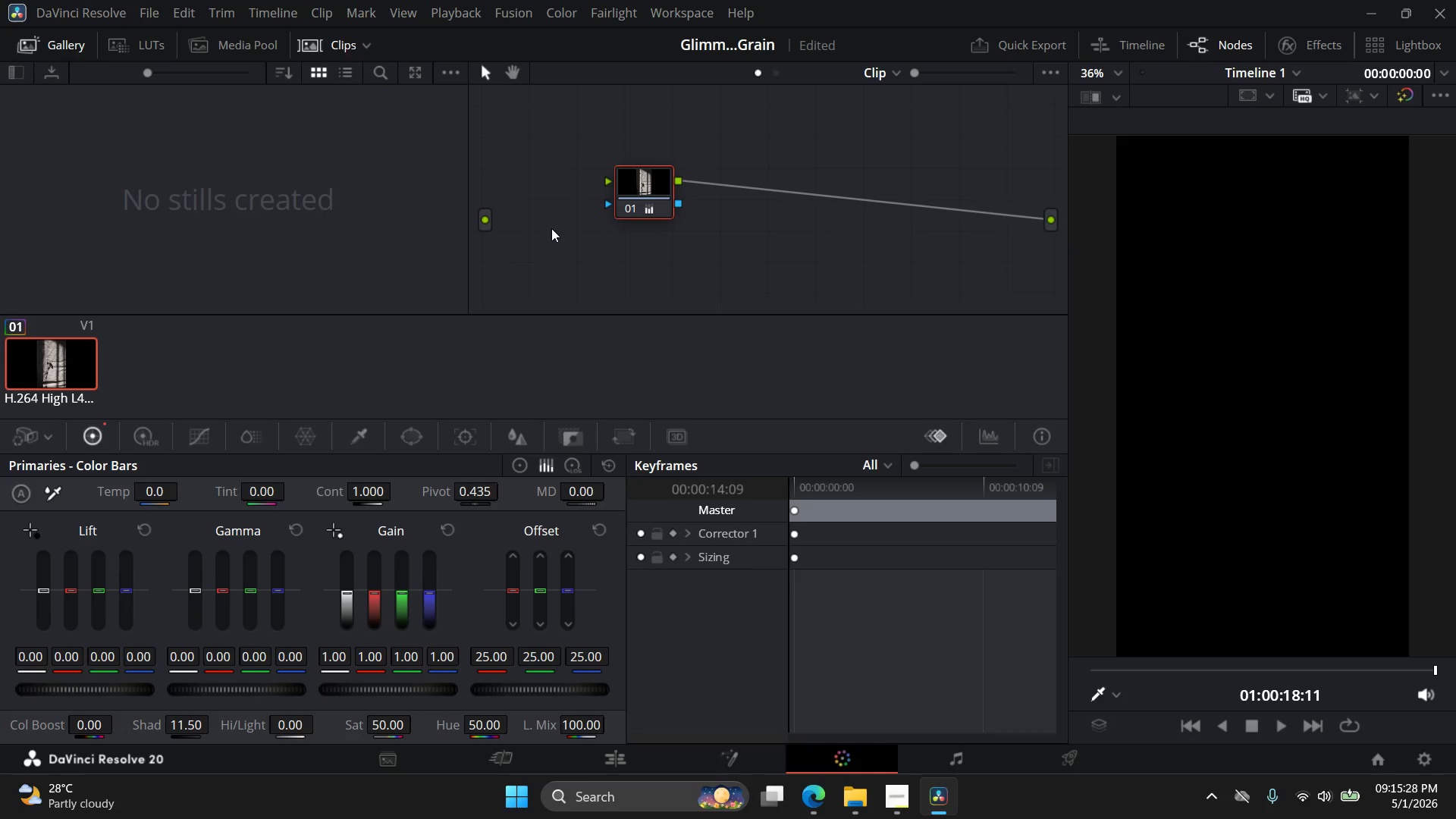 
key(Control+Z)
 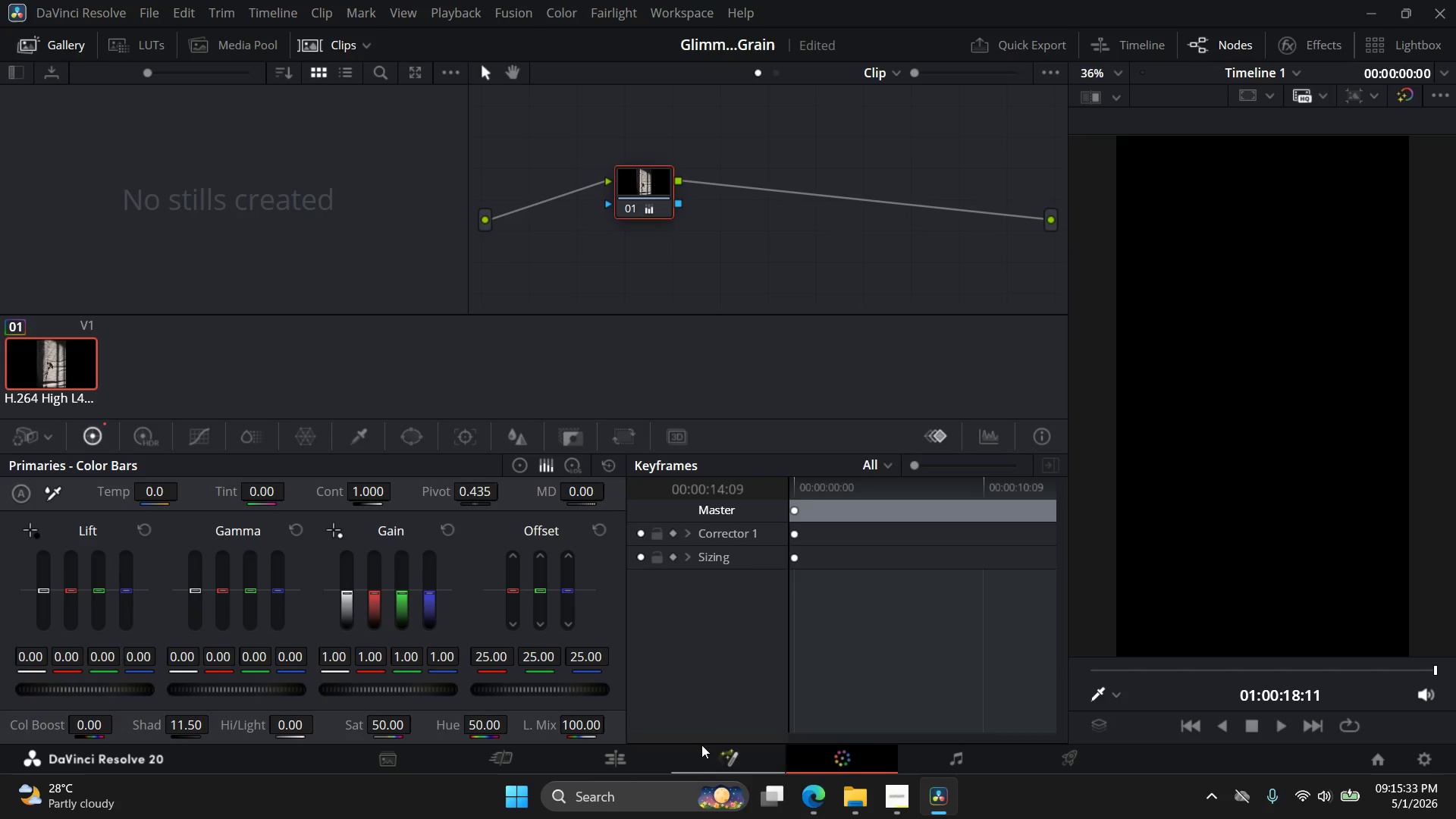 
wait(5.31)
 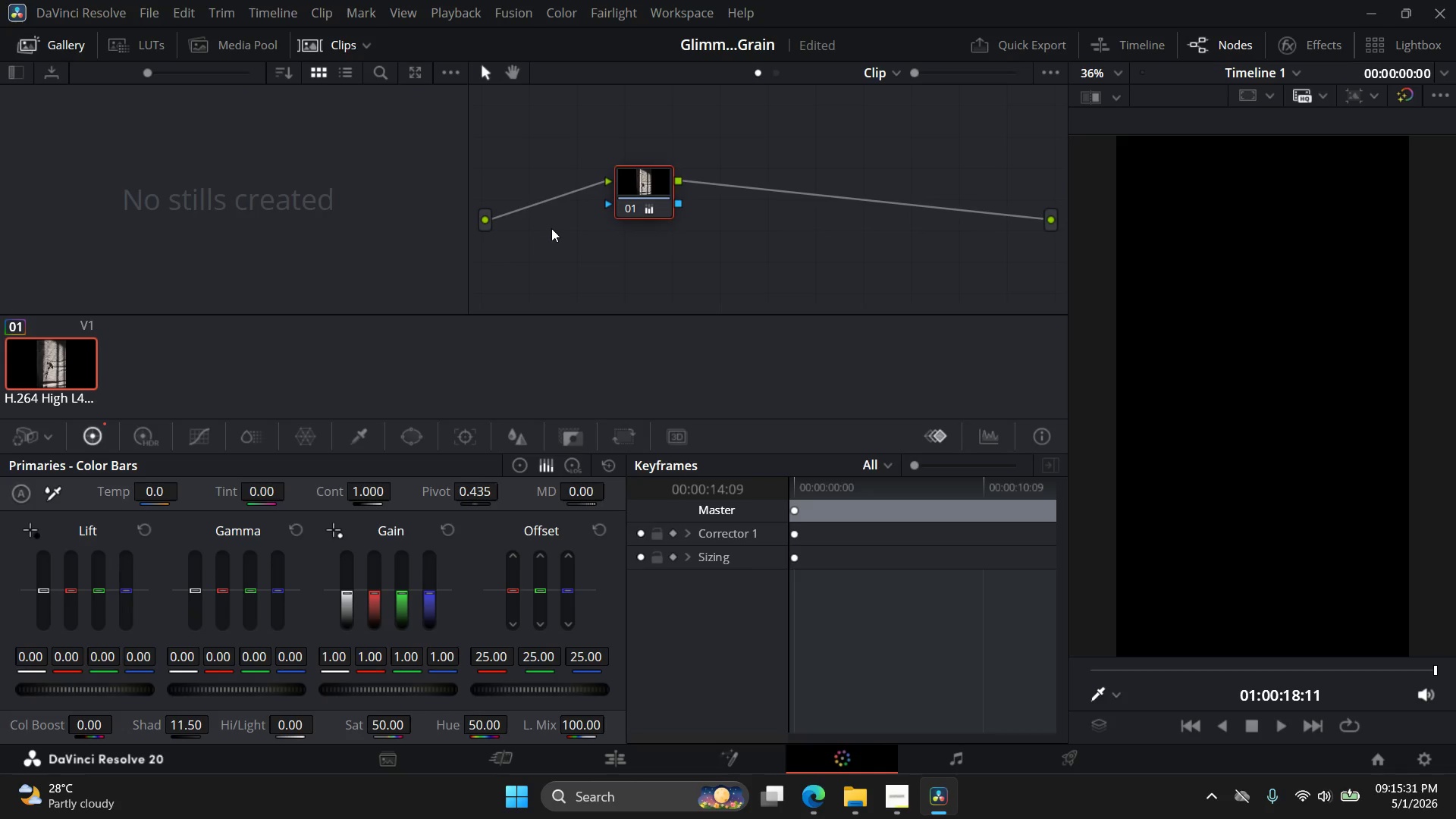 
left_click([908, 792])